 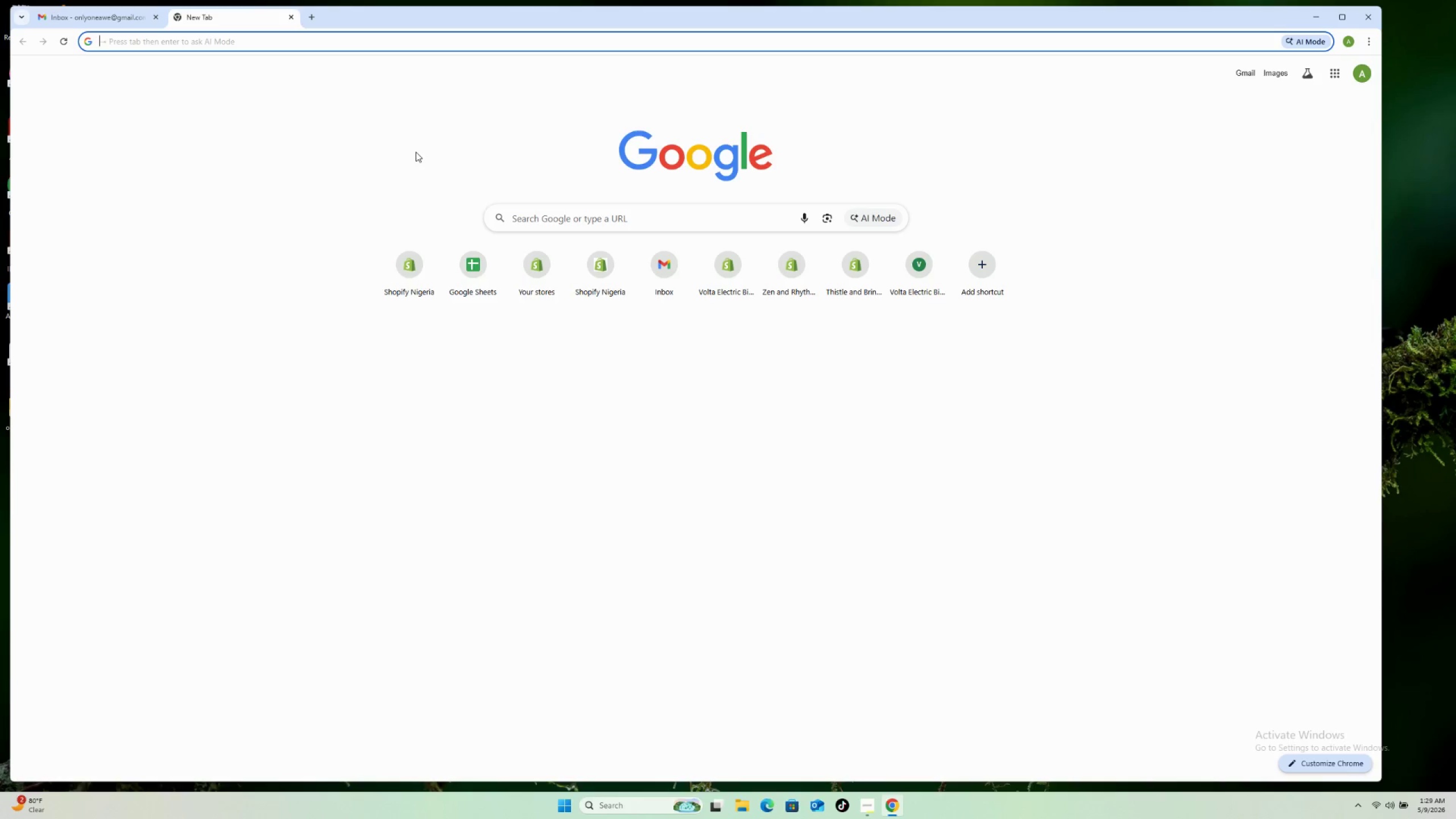 
type(spr)
 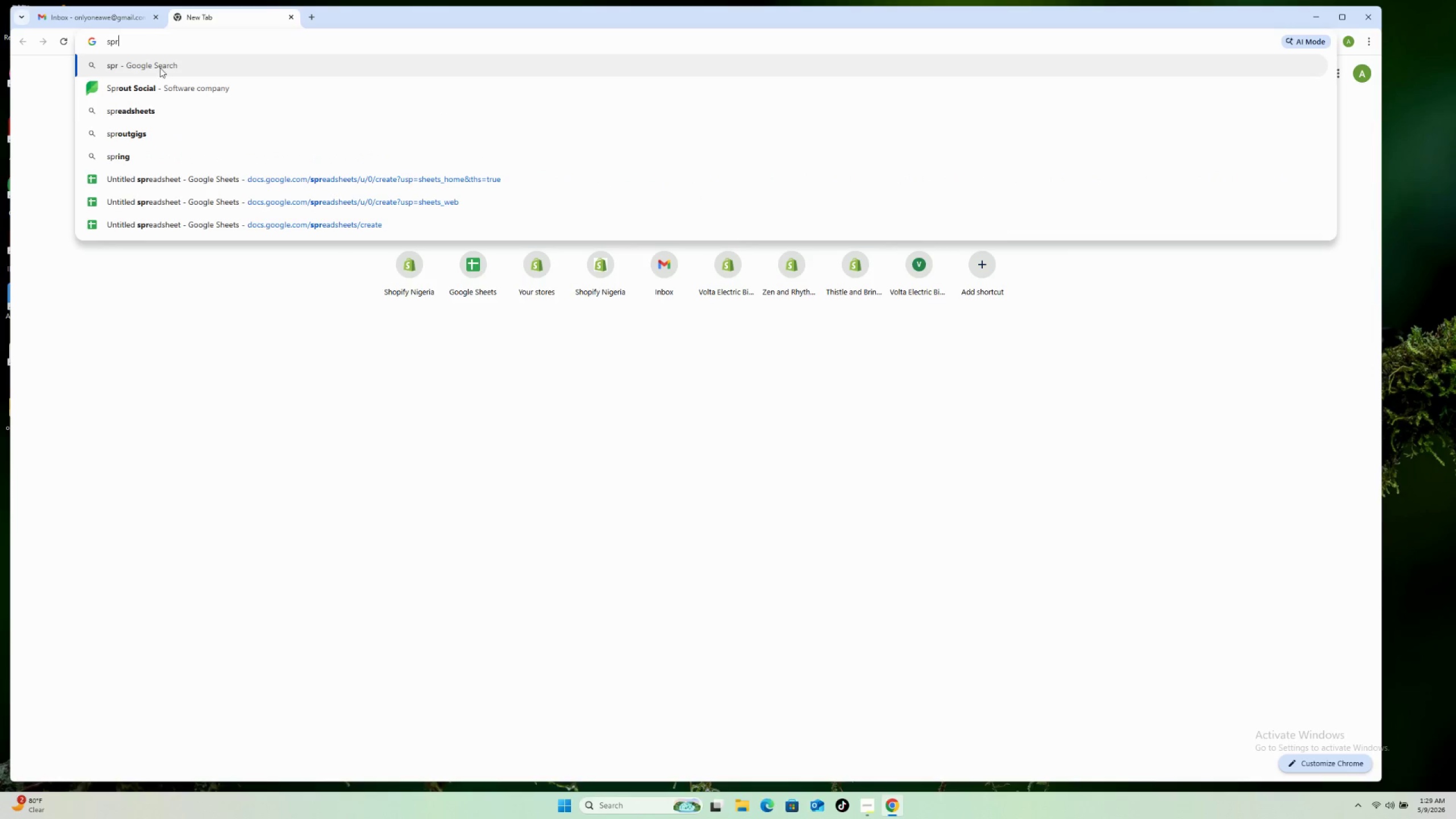 
left_click_drag(start_coordinate=[419, 396], to_coordinate=[433, 380])
 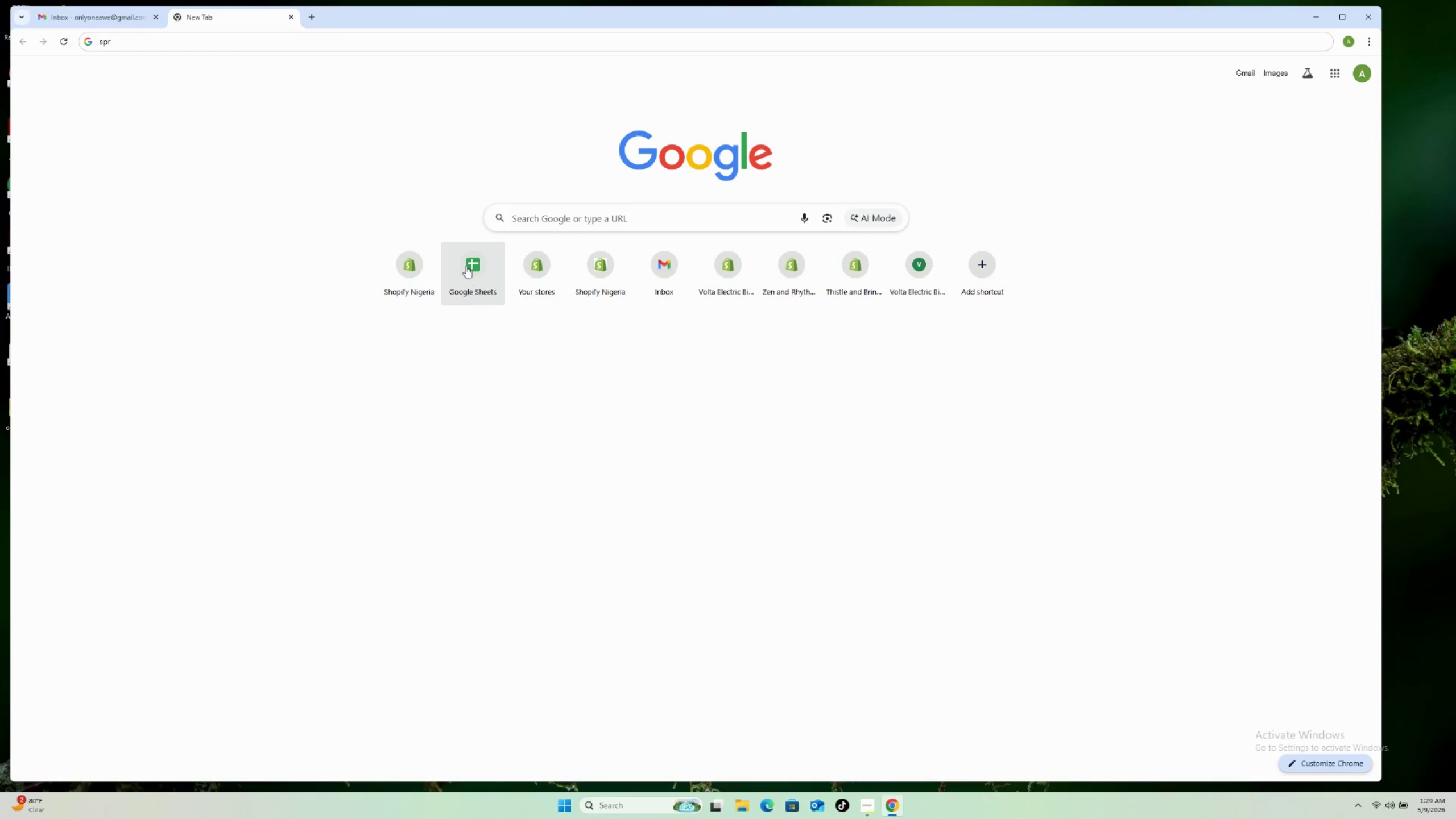 
left_click([466, 266])
 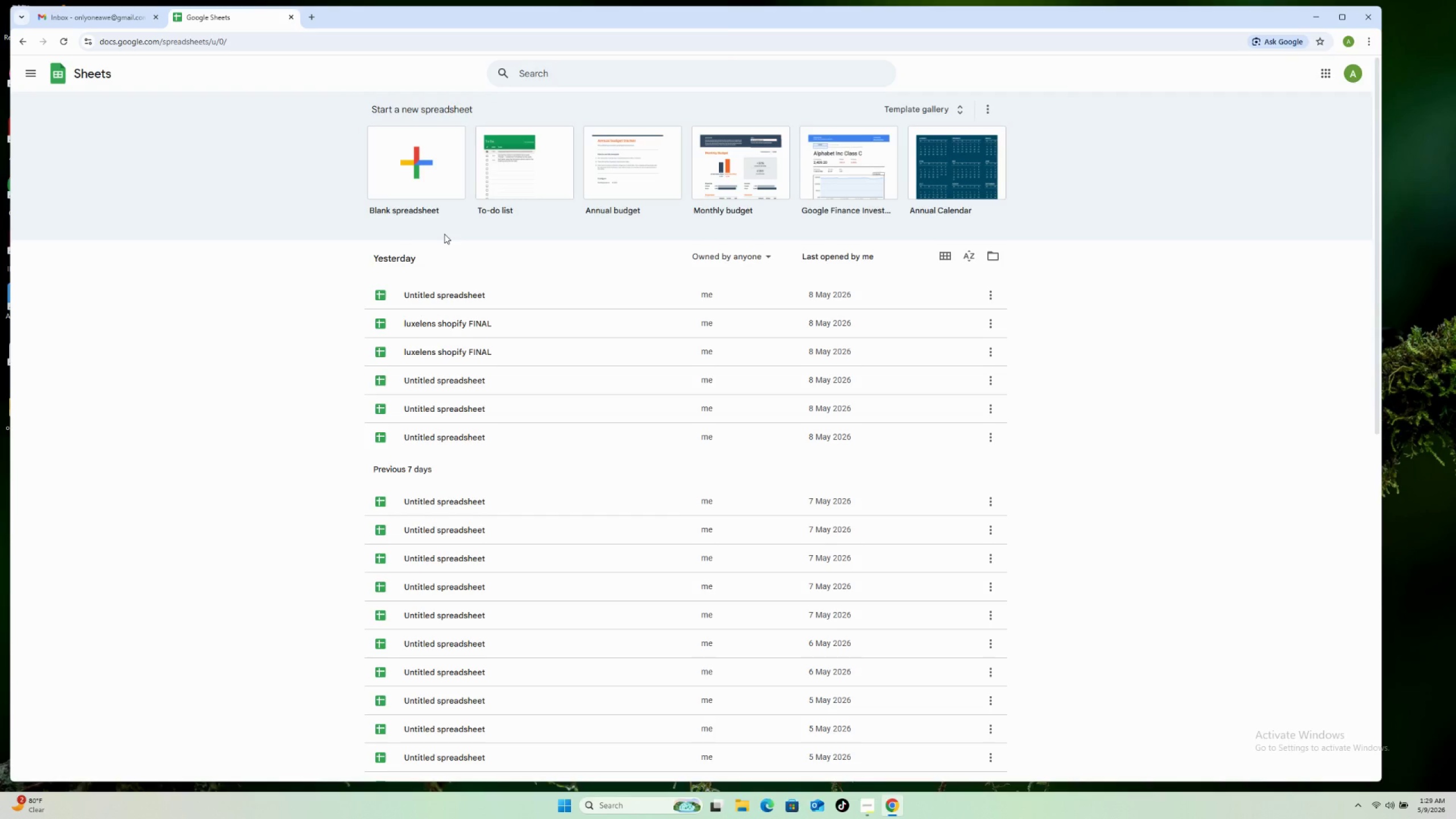 
wait(14.41)
 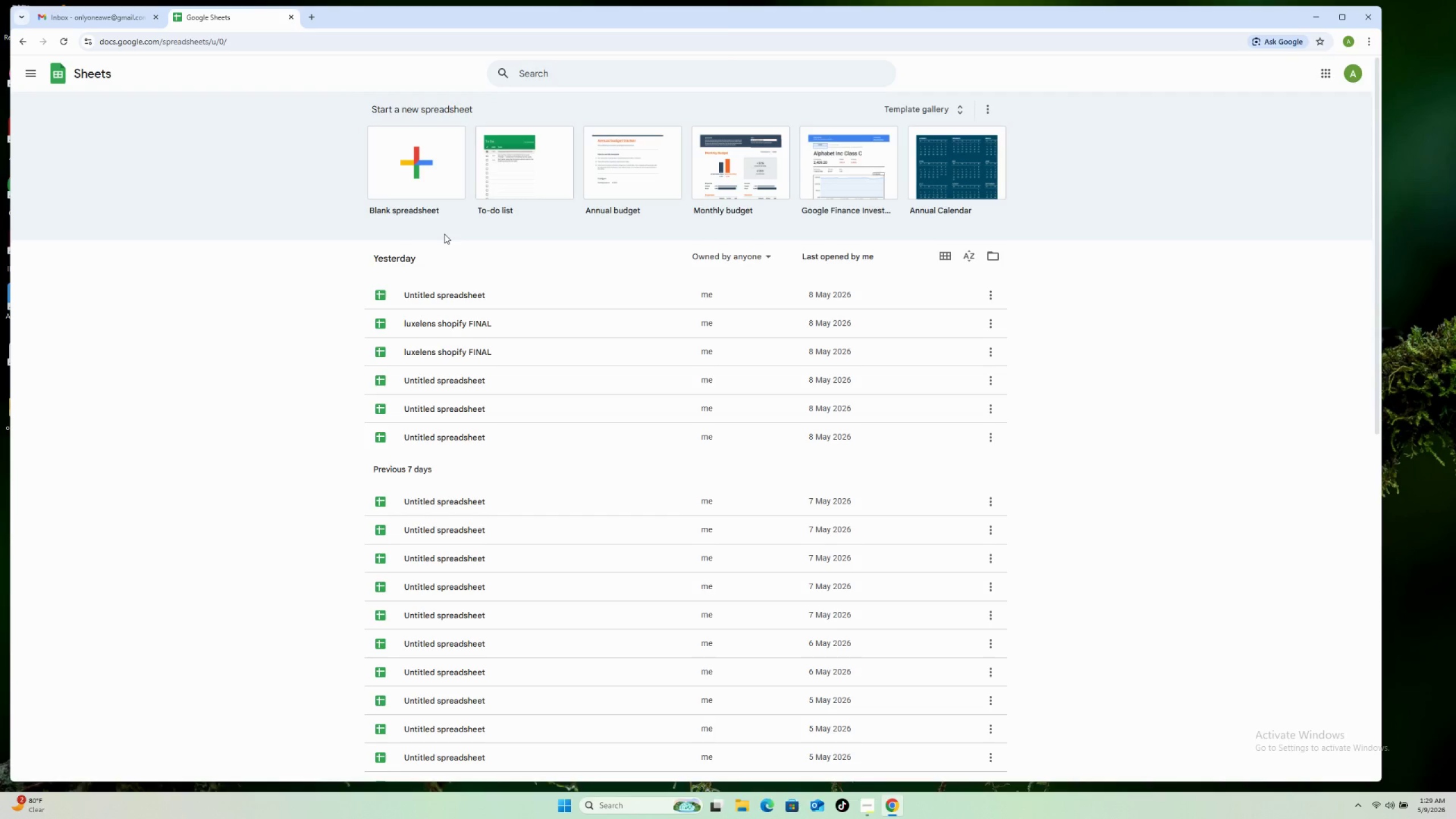 
left_click([58, 85])
 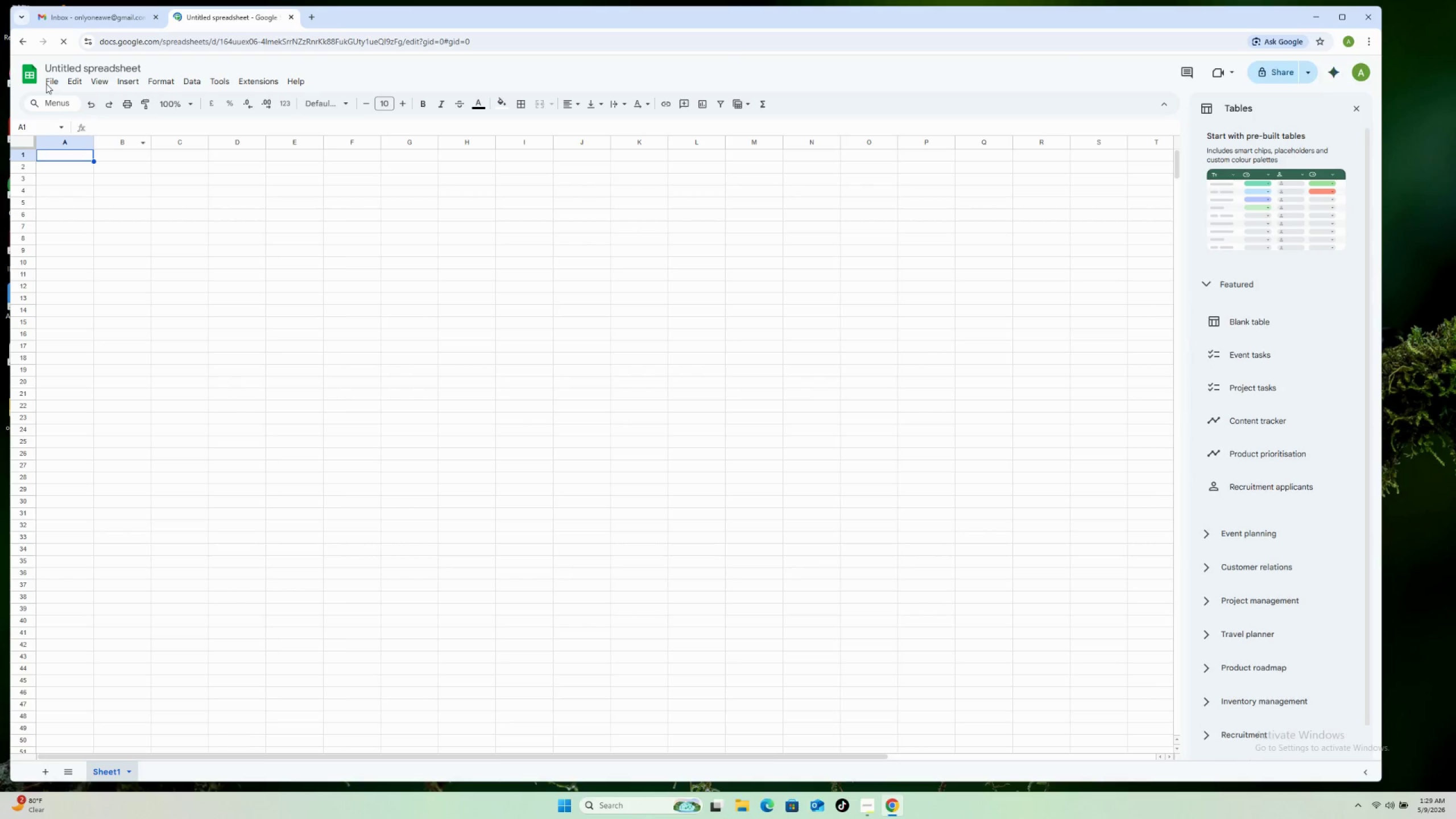 
left_click([51, 81])
 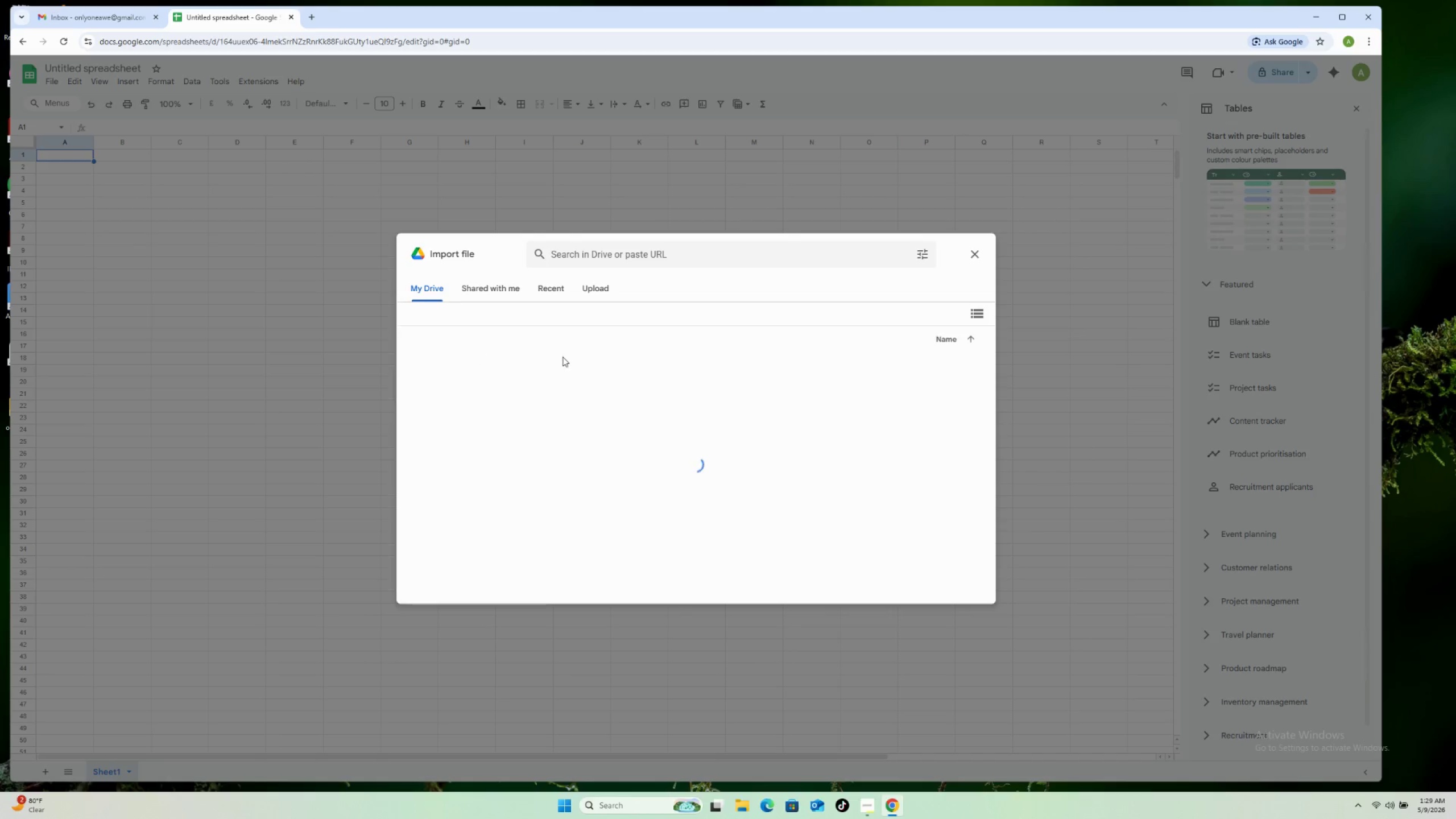 
left_click([586, 288])
 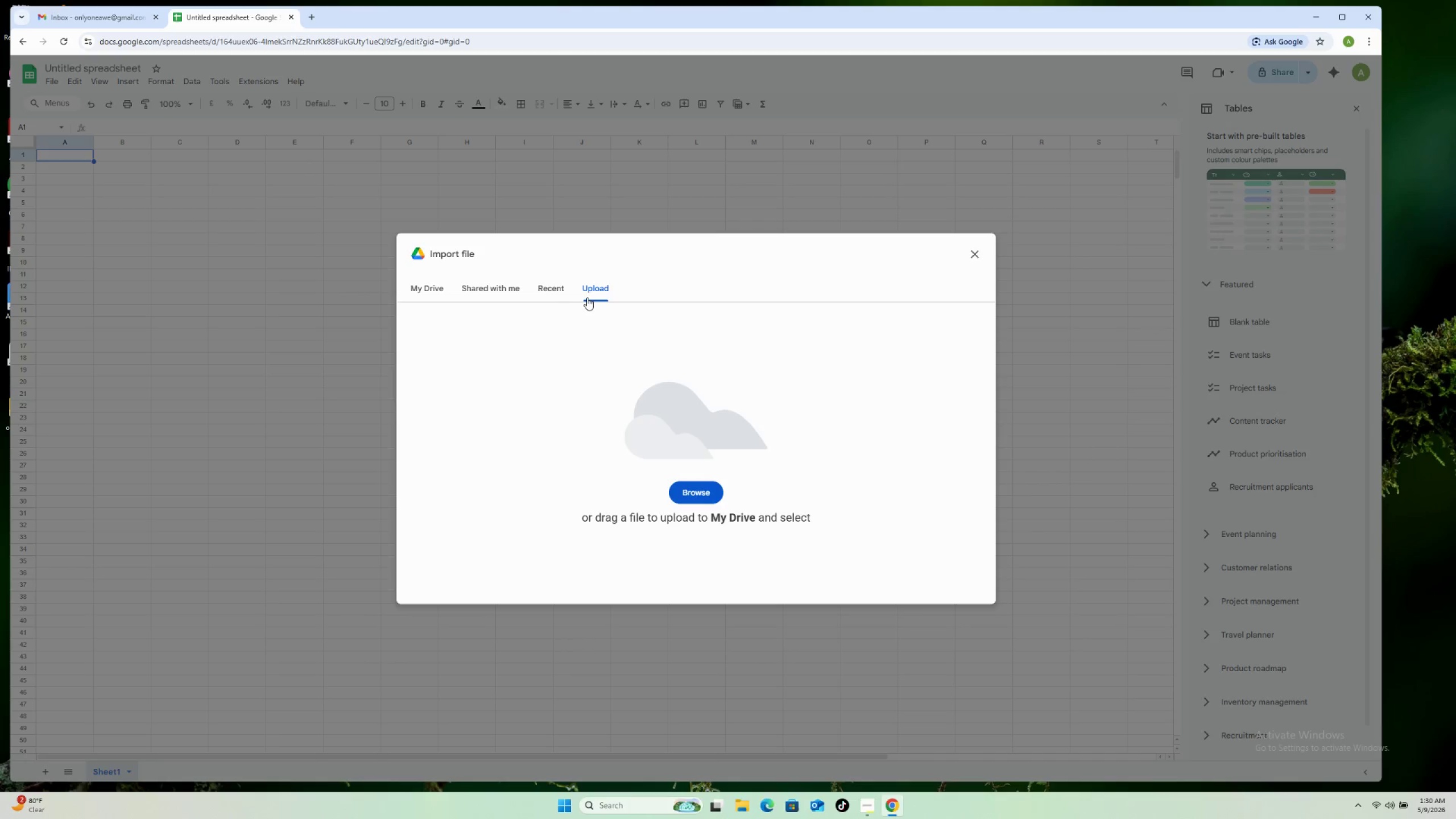 
wait(12.02)
 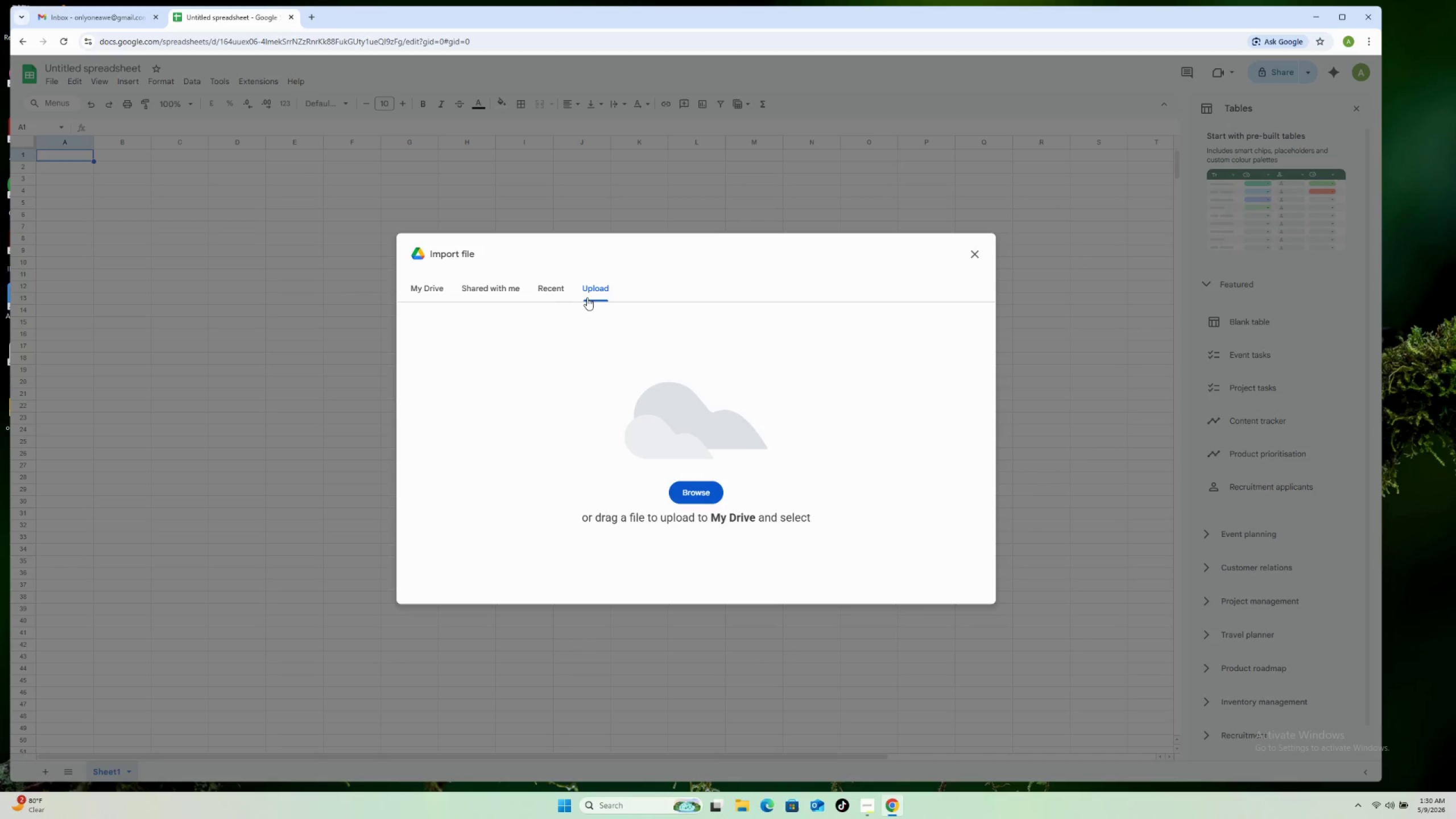 
left_click([689, 485])
 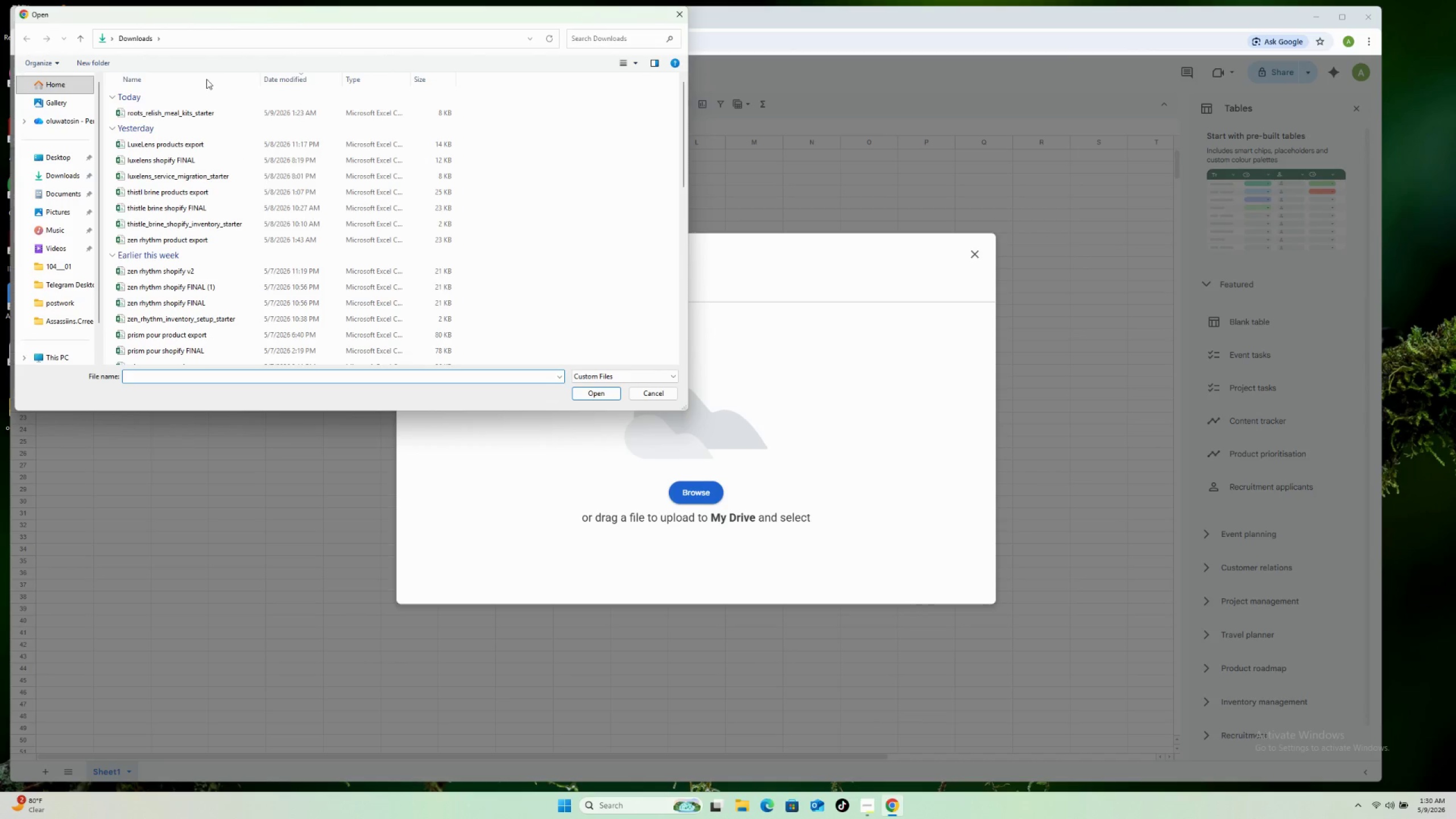 
left_click([226, 114])
 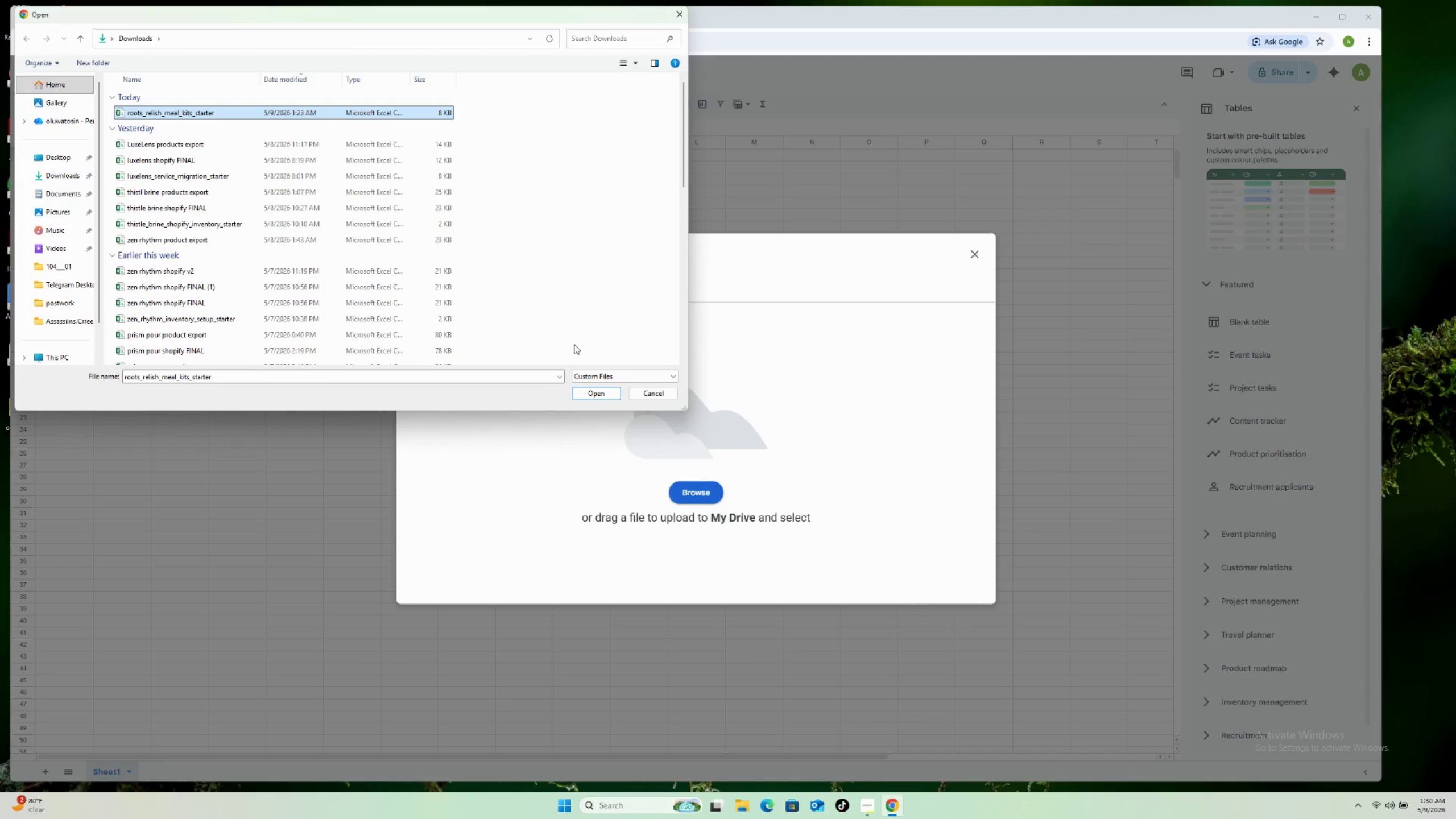 
mouse_move([591, 403])
 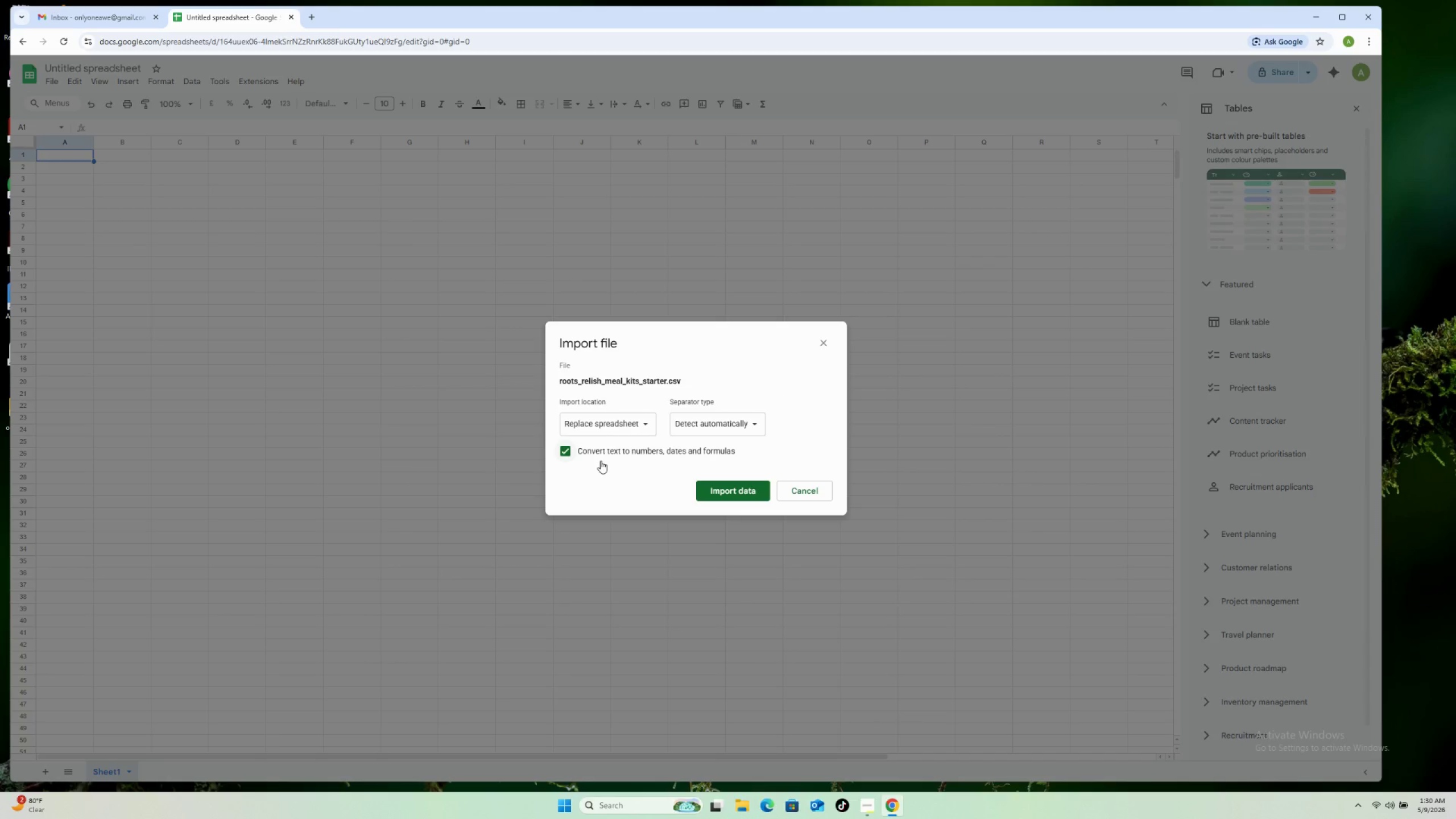 
wait(8.85)
 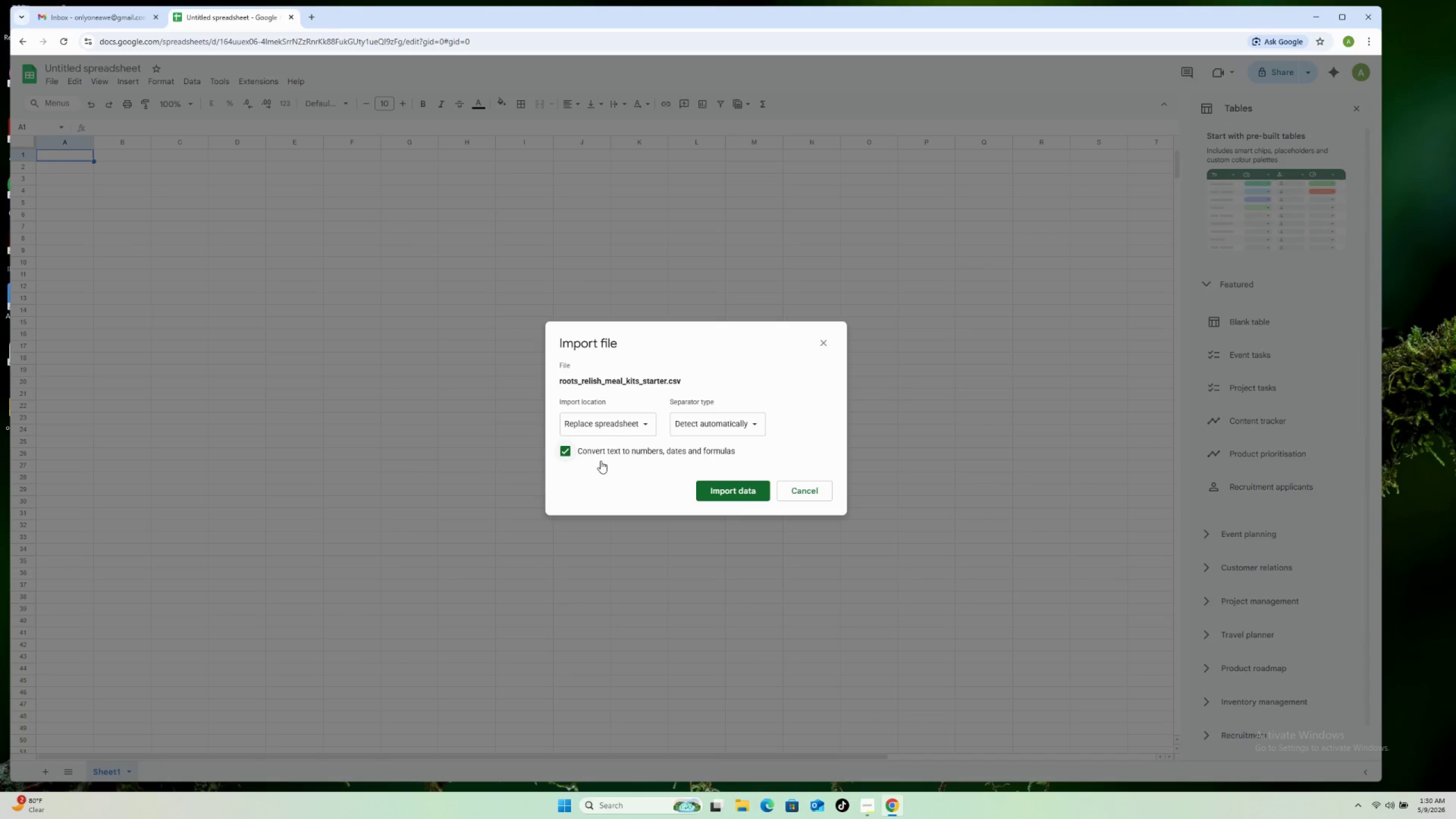 
left_click([710, 491])
 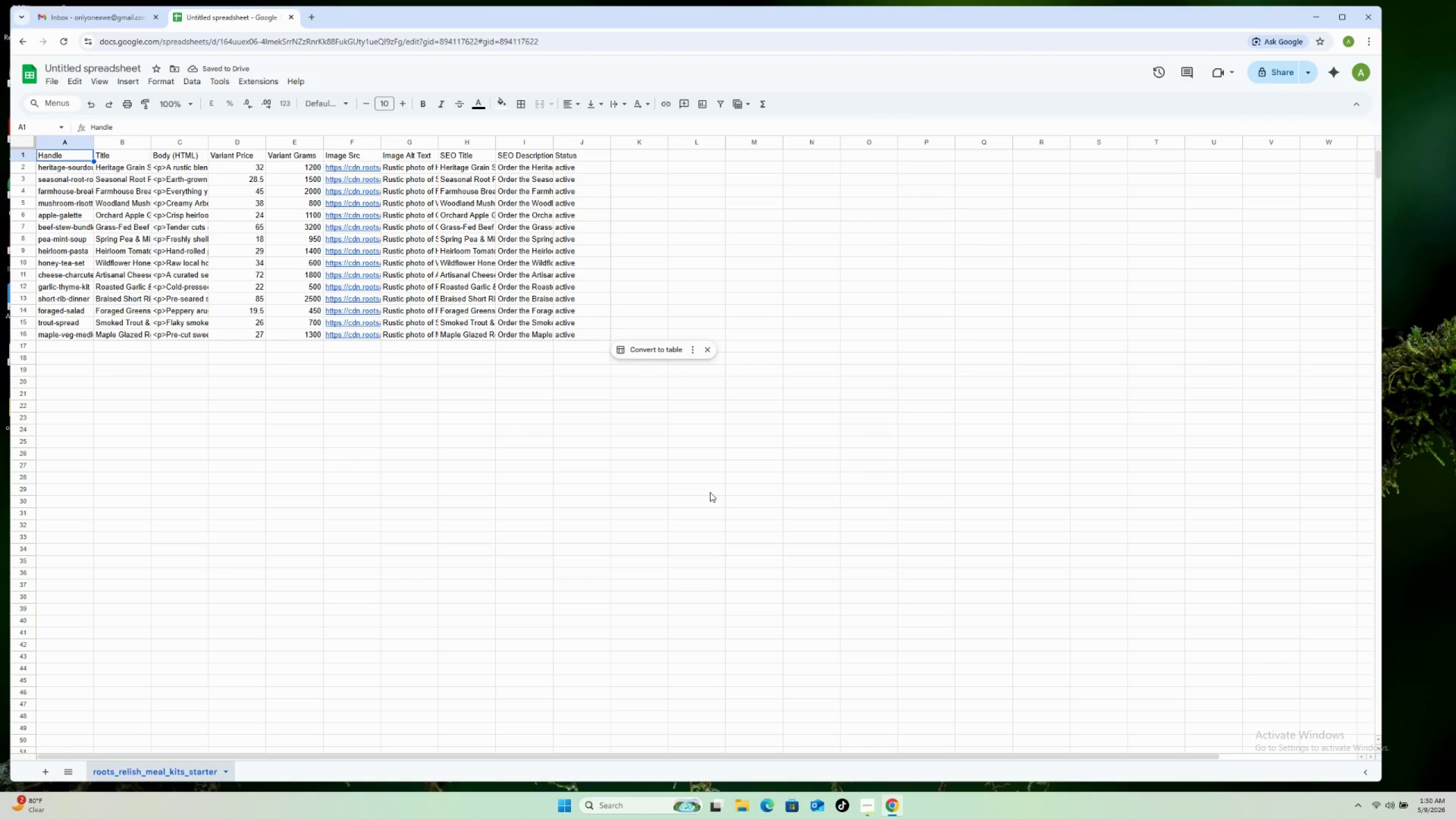 
wait(6.5)
 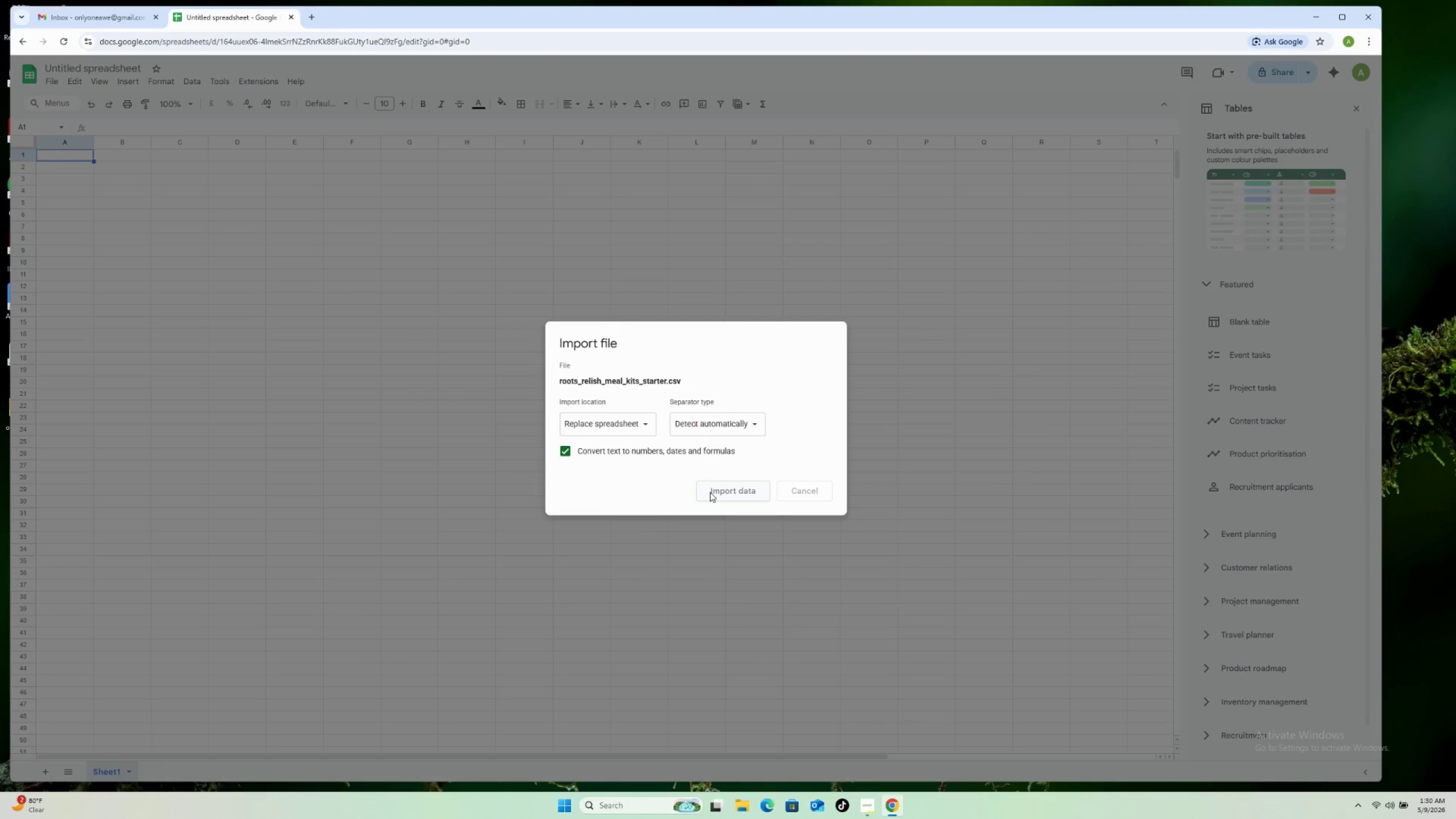 
left_click_drag(start_coordinate=[495, 142], to_coordinate=[583, 136])
 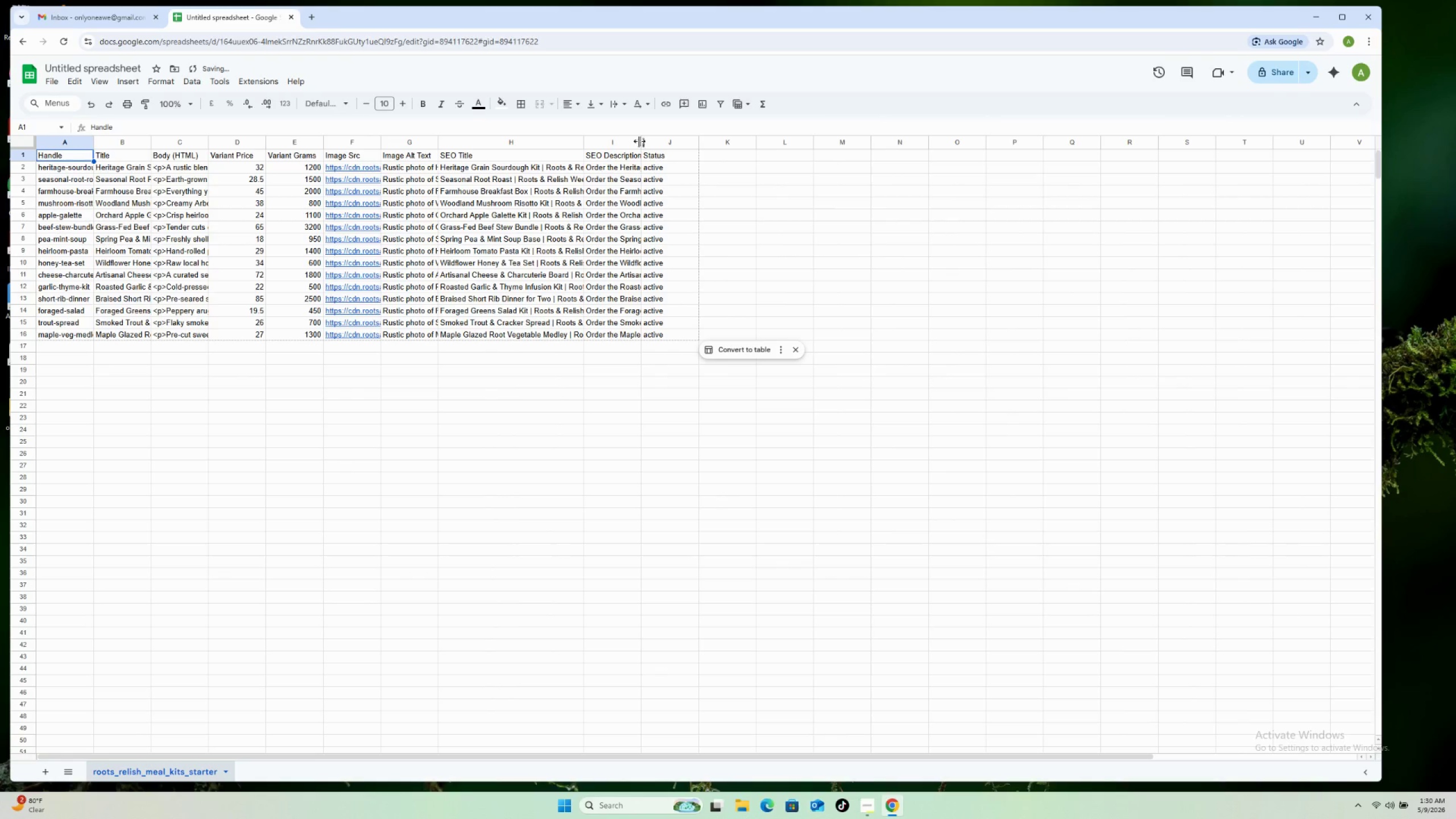 
left_click_drag(start_coordinate=[640, 142], to_coordinate=[737, 142])
 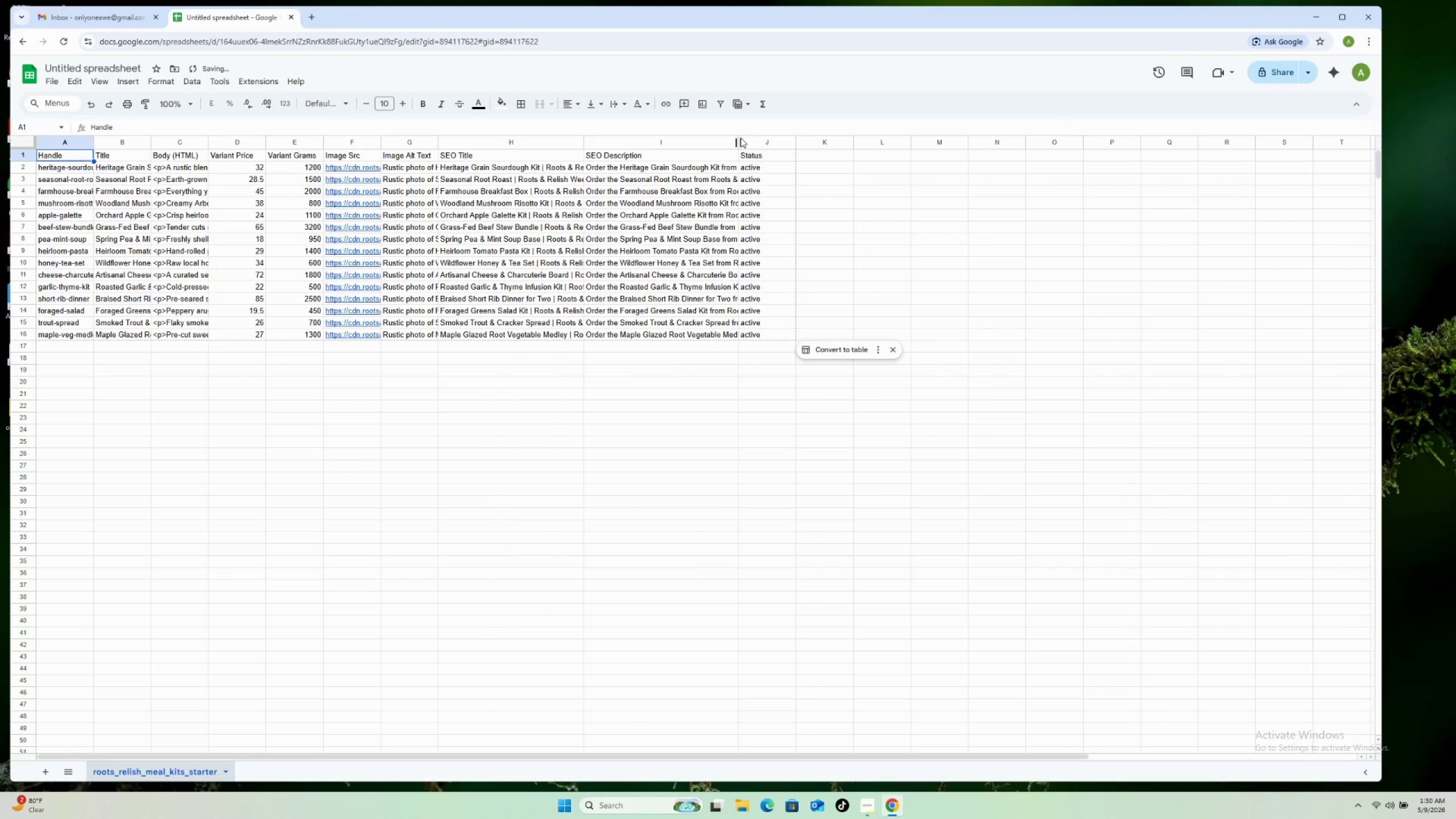 
left_click_drag(start_coordinate=[735, 142], to_coordinate=[855, 143])
 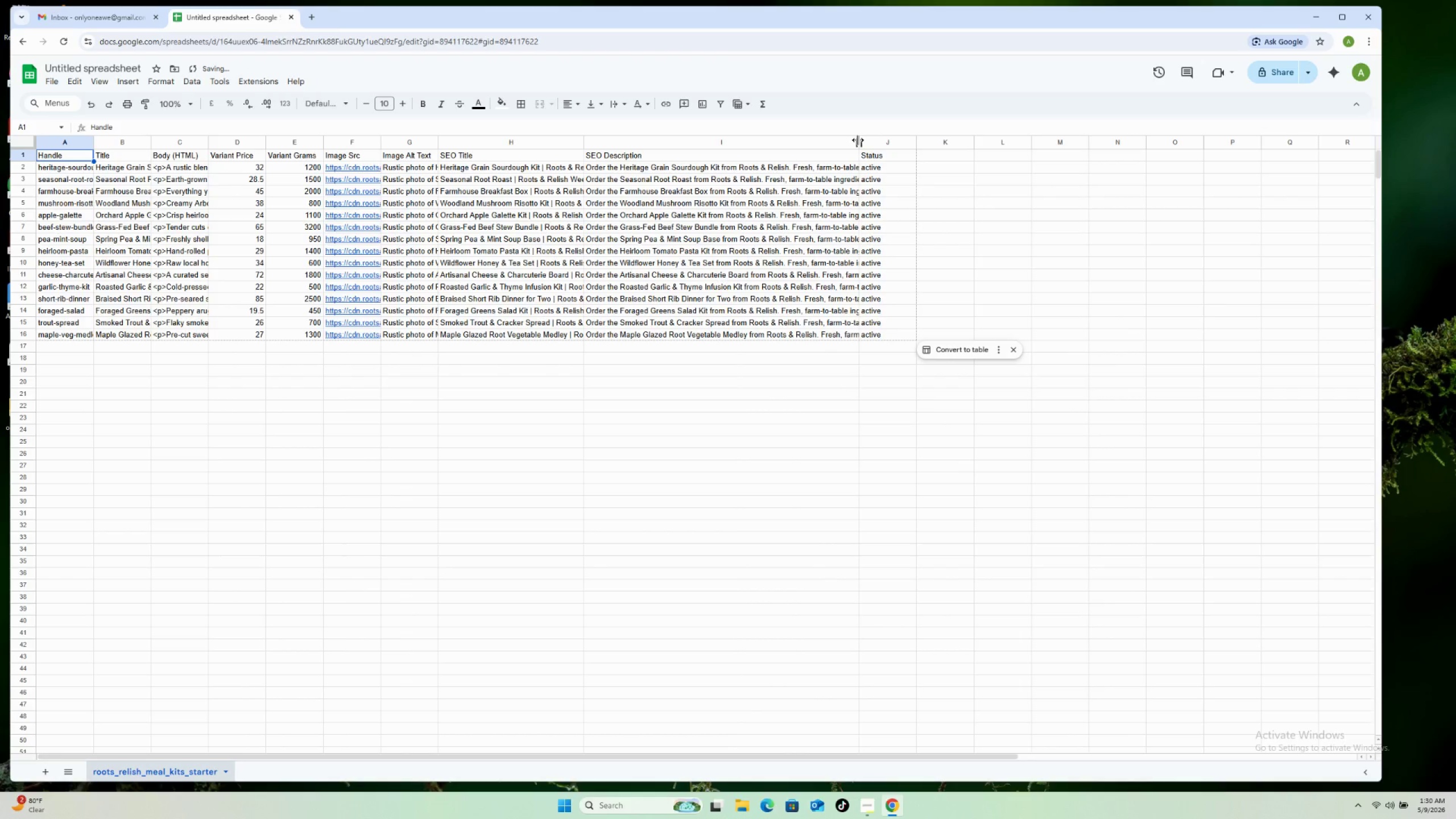 
left_click_drag(start_coordinate=[858, 140], to_coordinate=[945, 138])
 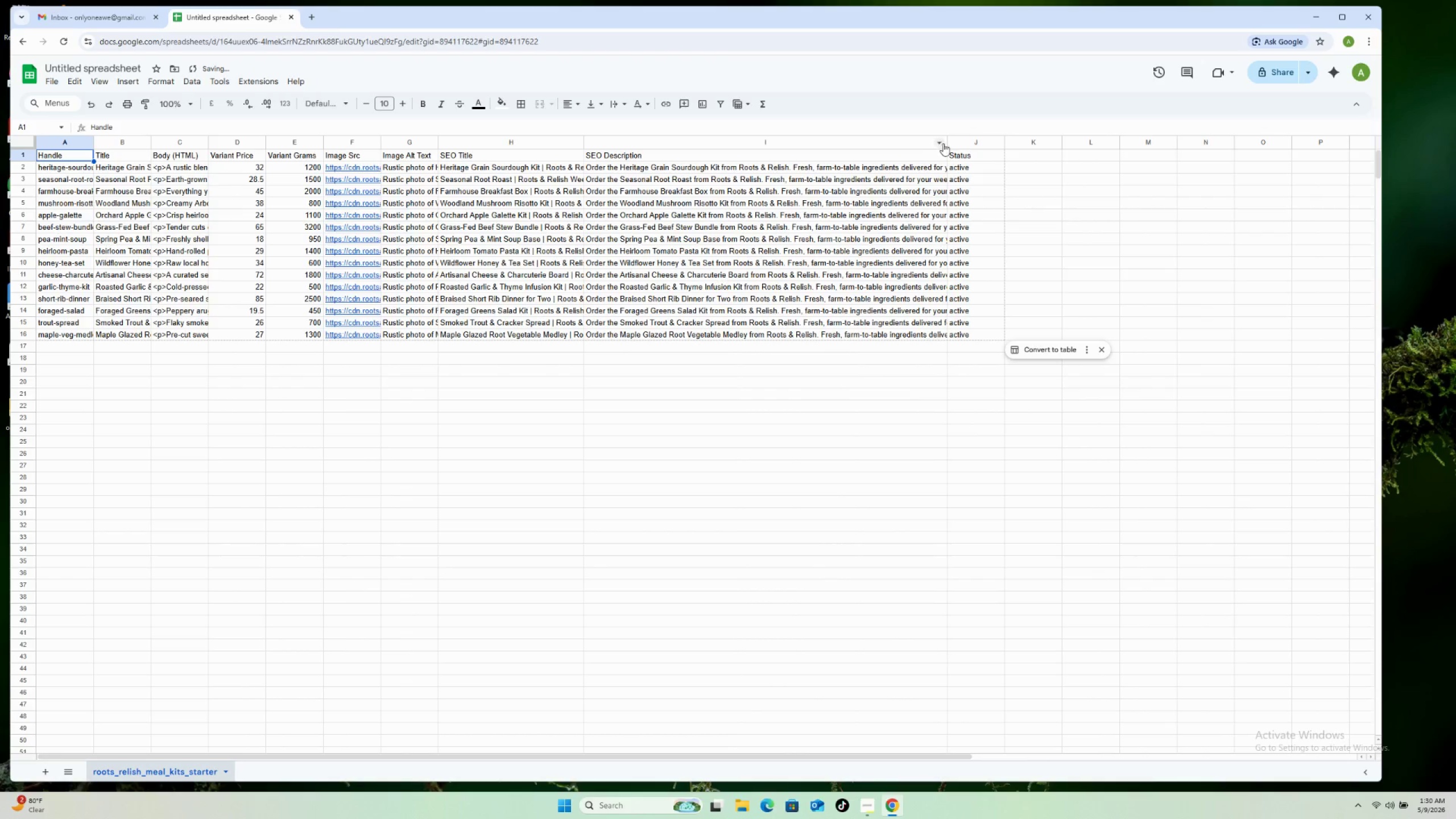 
left_click_drag(start_coordinate=[948, 143], to_coordinate=[1025, 145])
 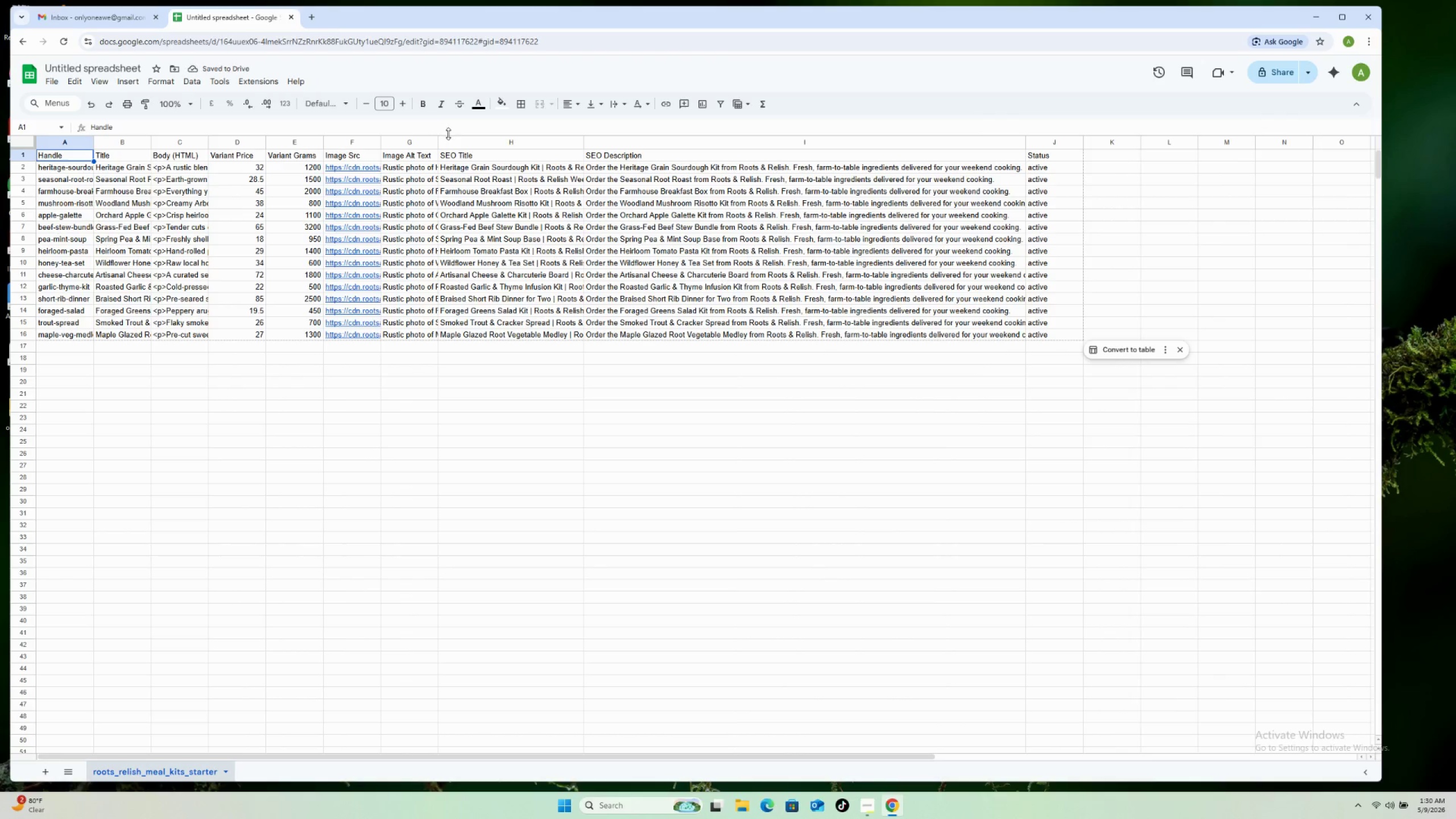 
left_click_drag(start_coordinate=[438, 143], to_coordinate=[650, 174])
 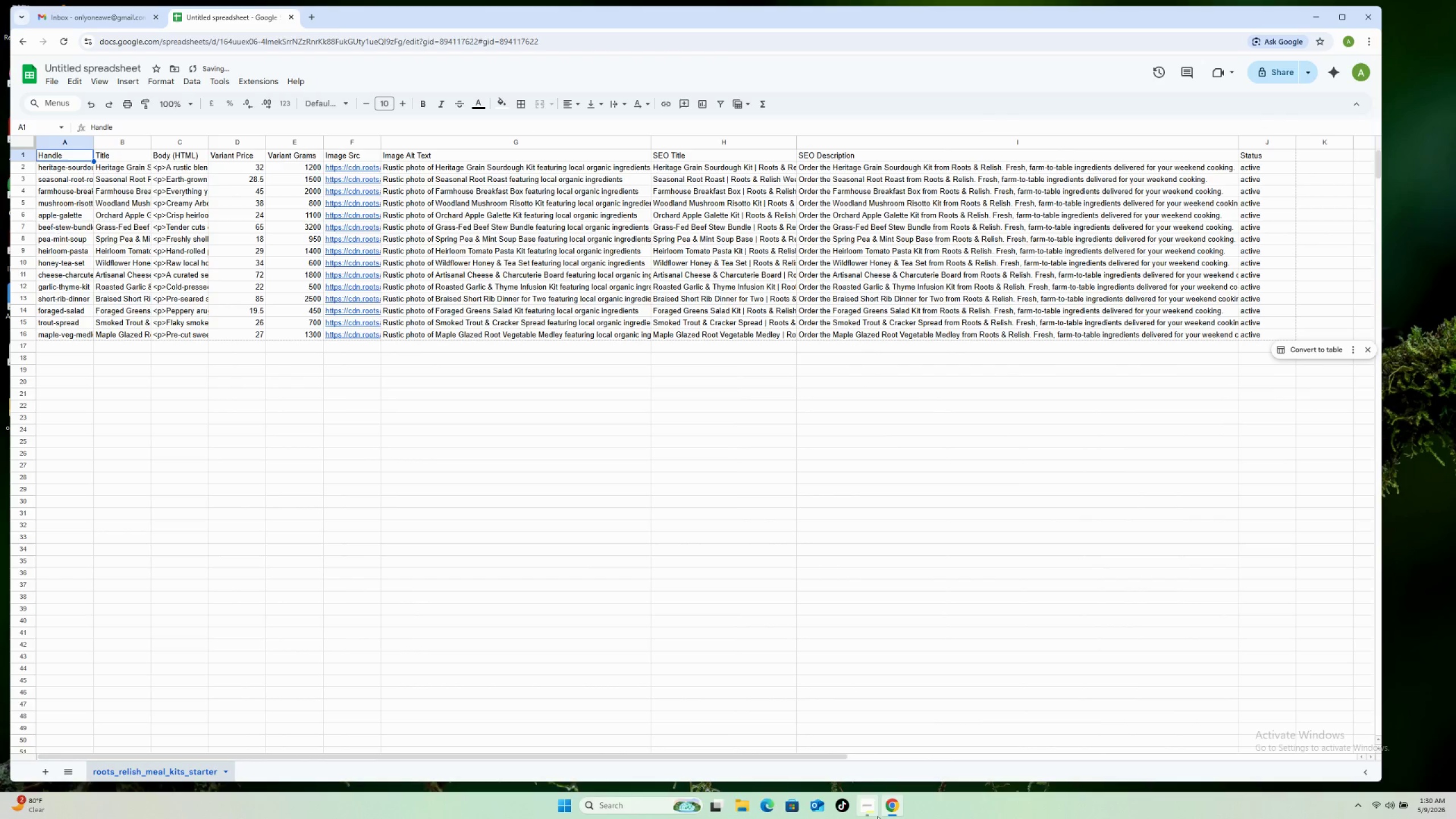 
left_click([878, 813])